 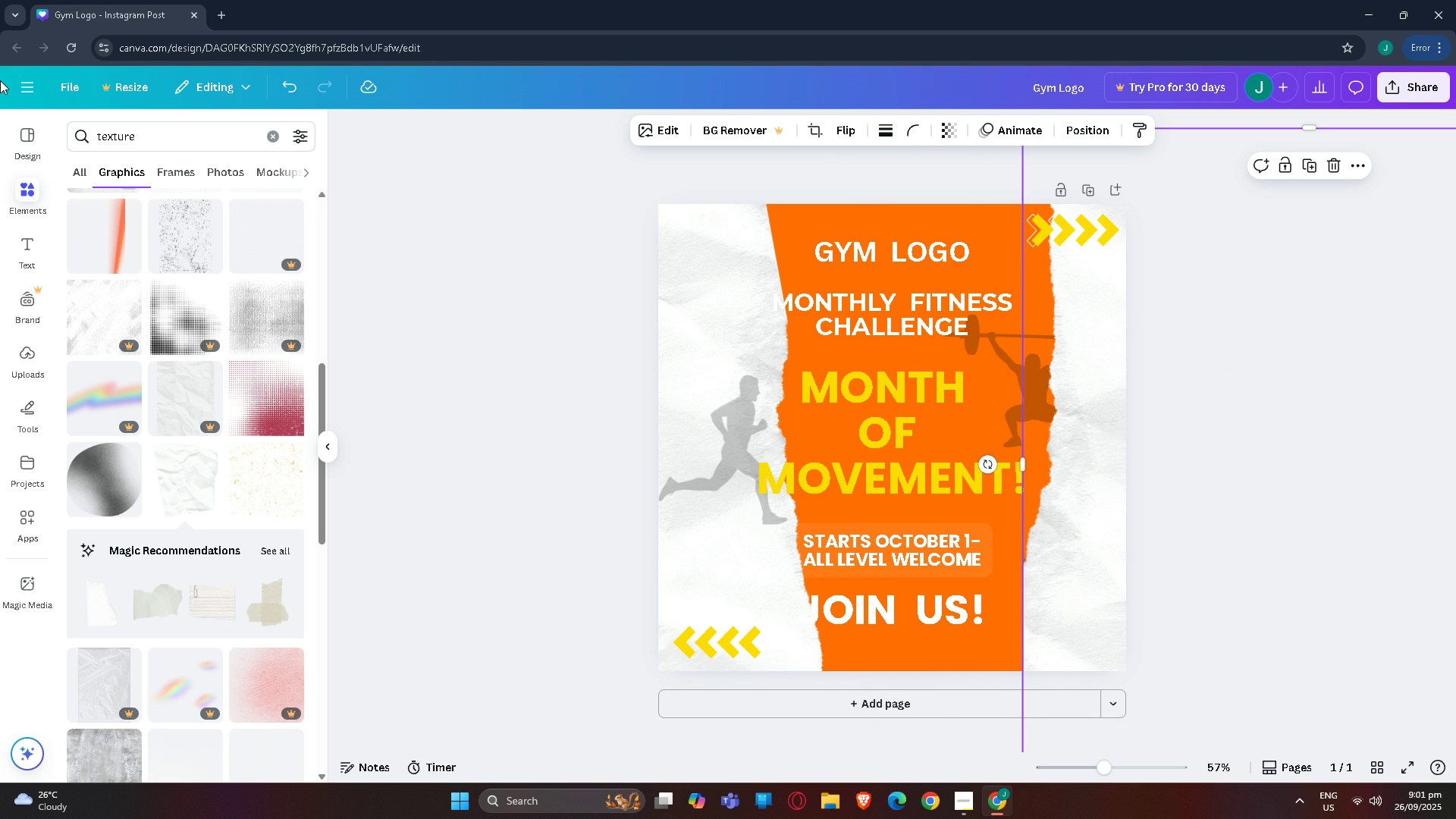 
key(Control+BracketLeft)
 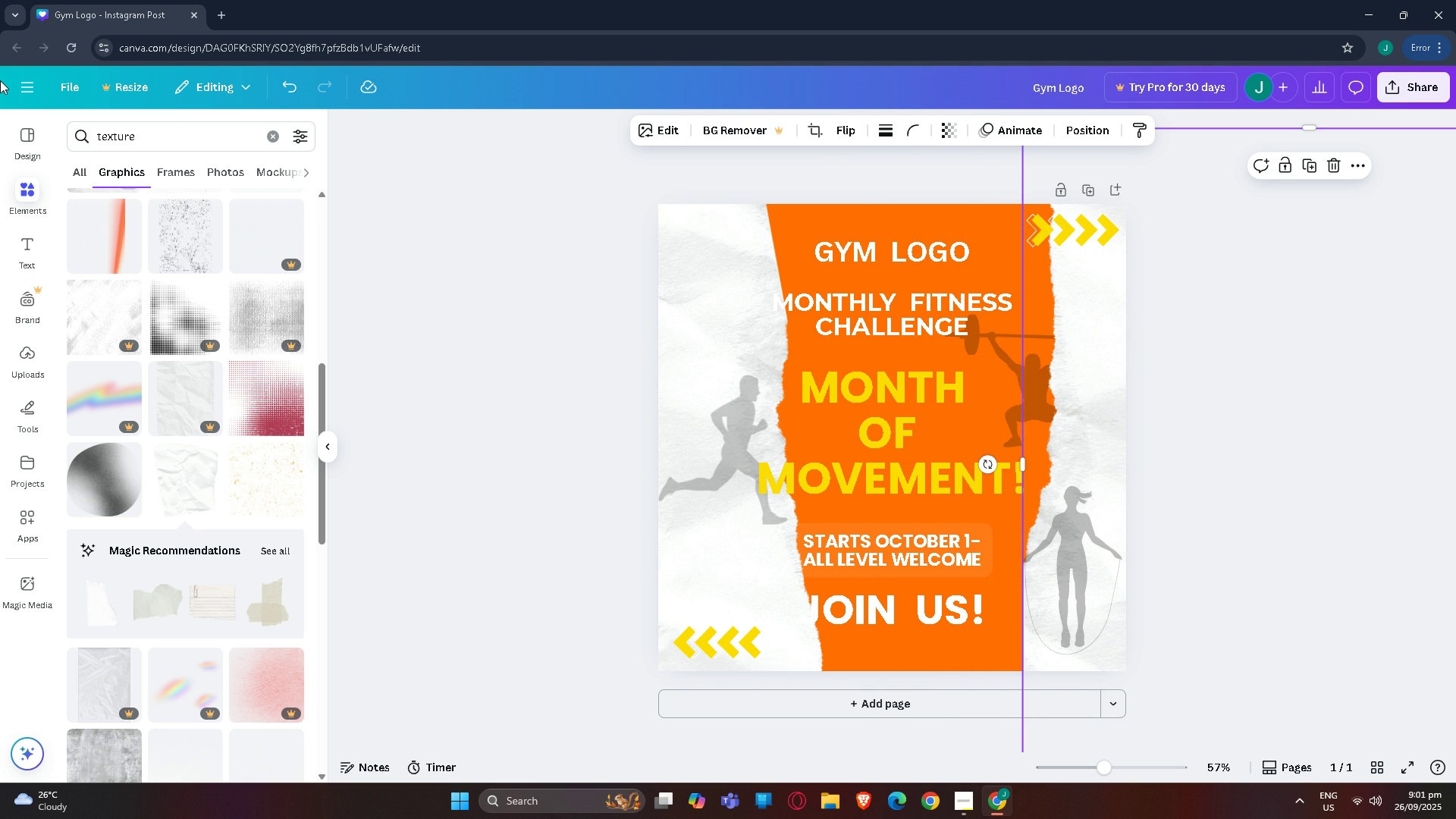 
key(Control+BracketLeft)
 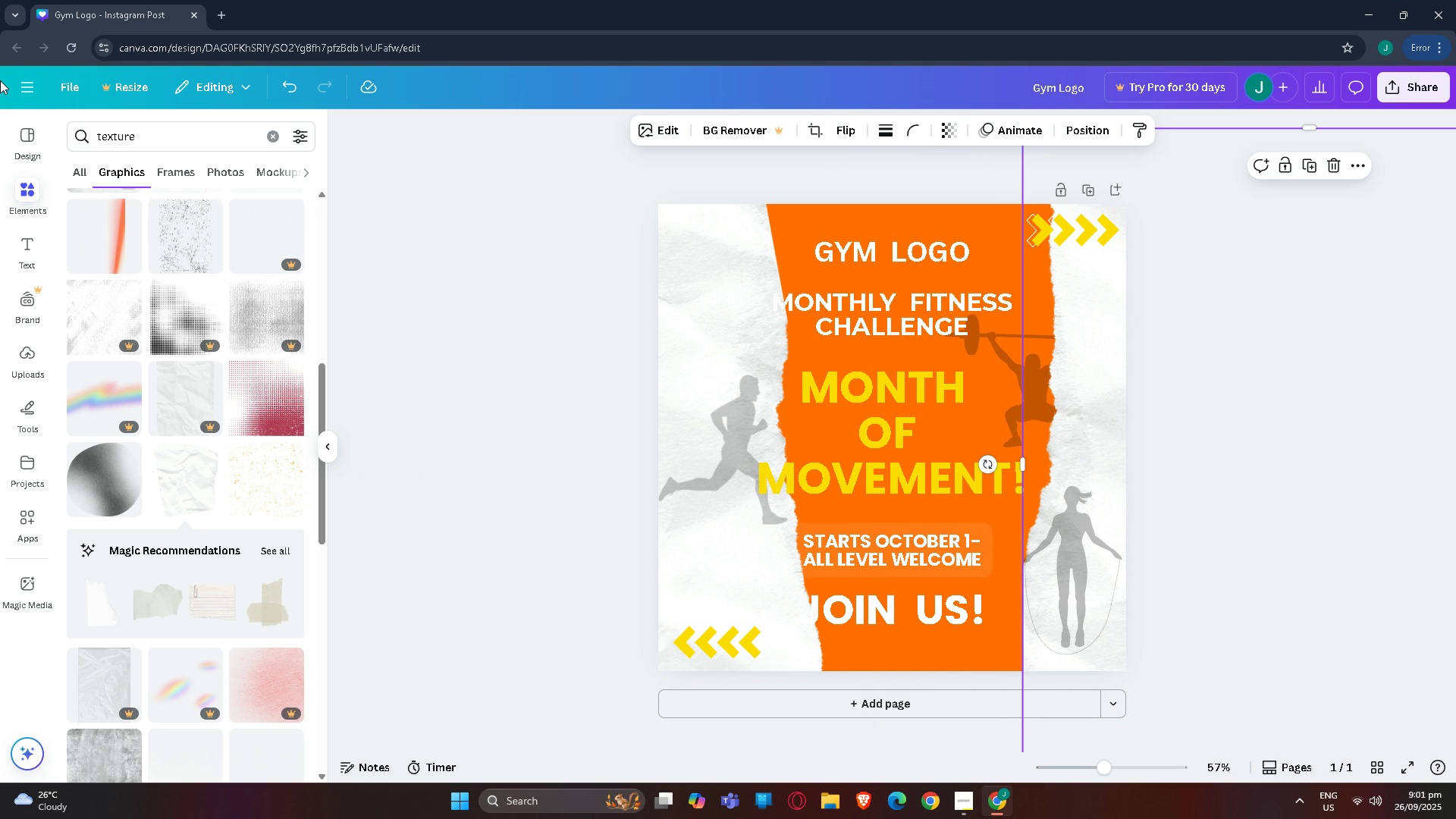 
key(Control+BracketLeft)
 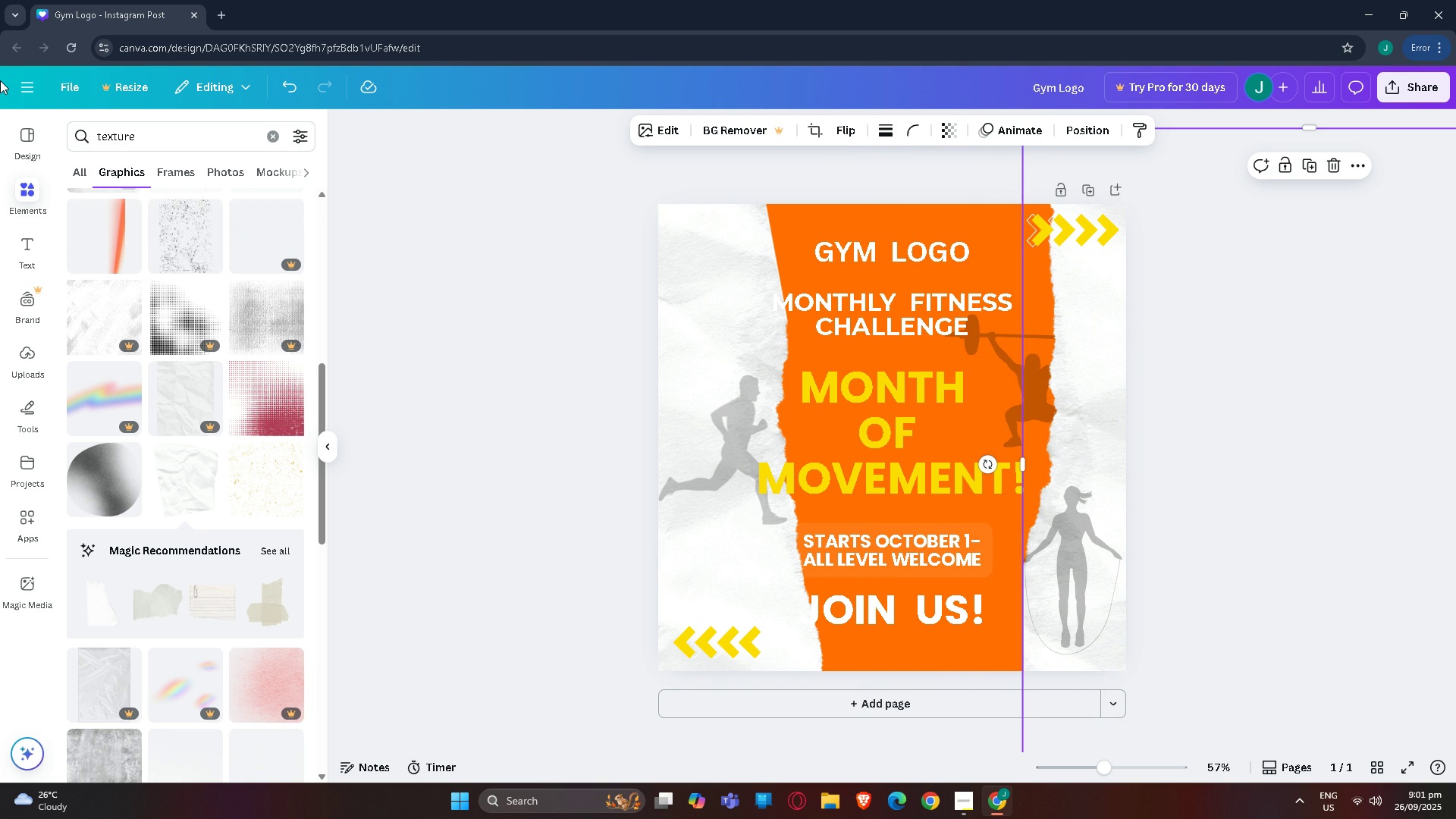 
key(Control+BracketLeft)
 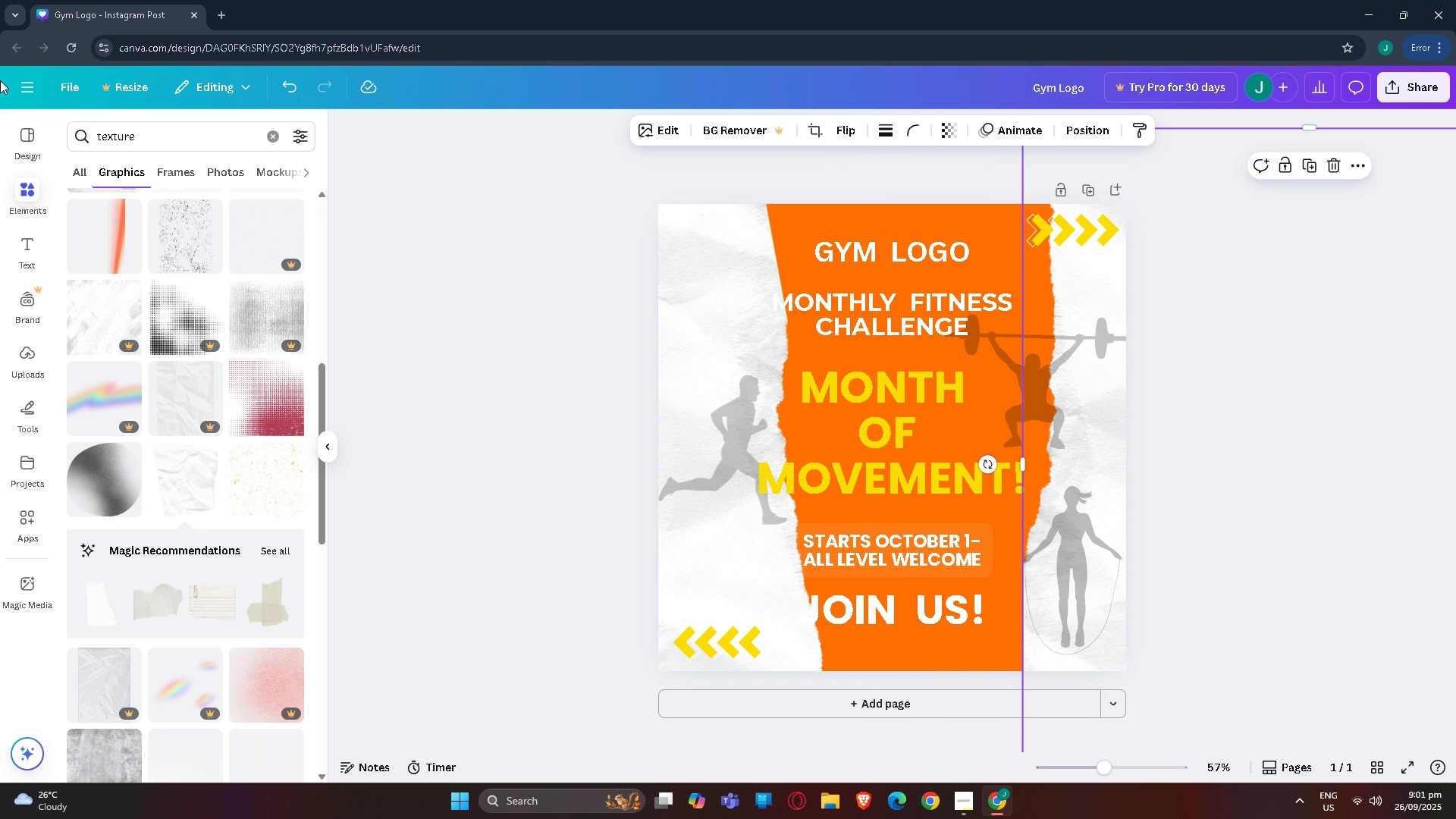 
key(Control+BracketLeft)
 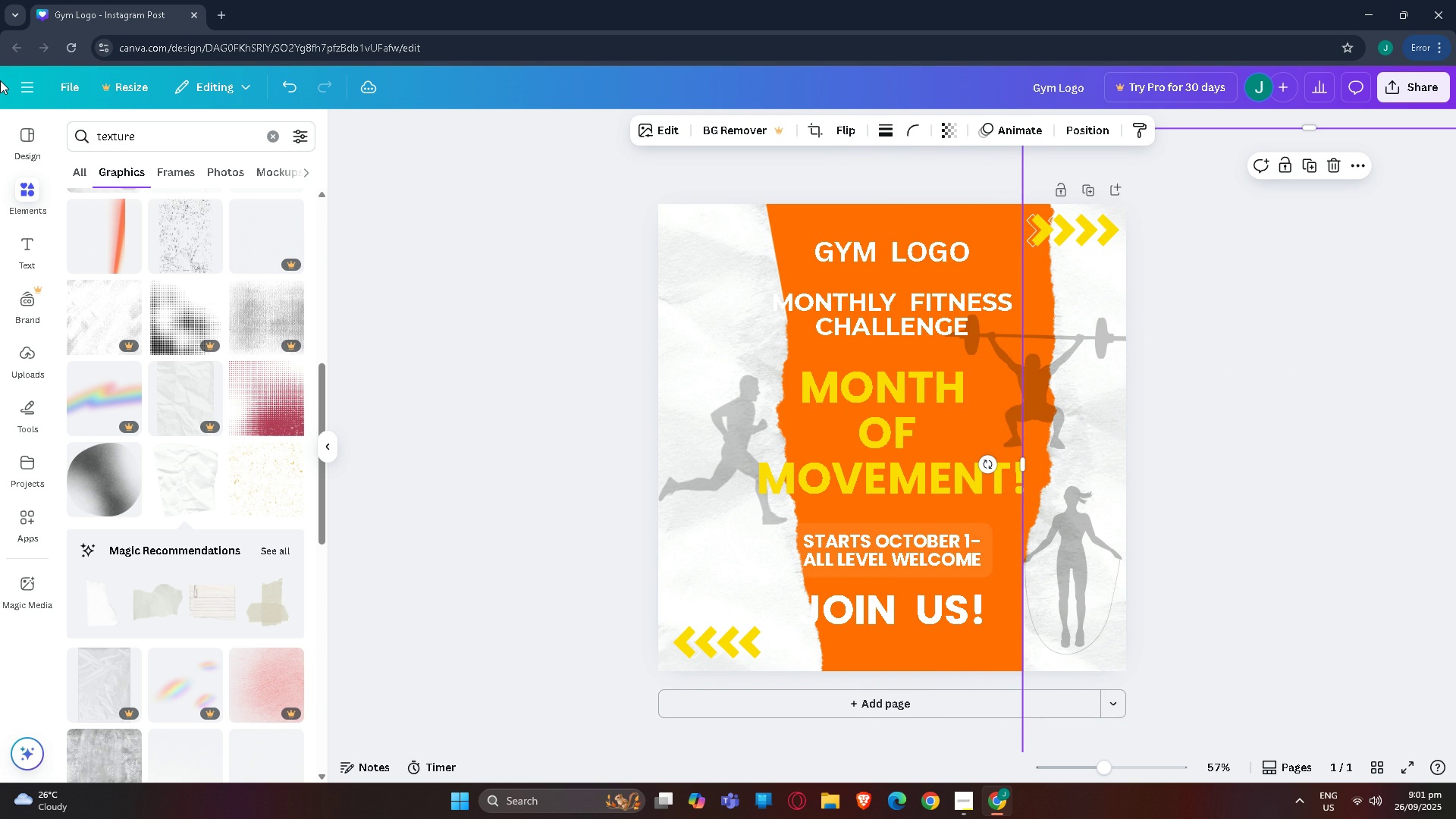 
key(Control+BracketLeft)
 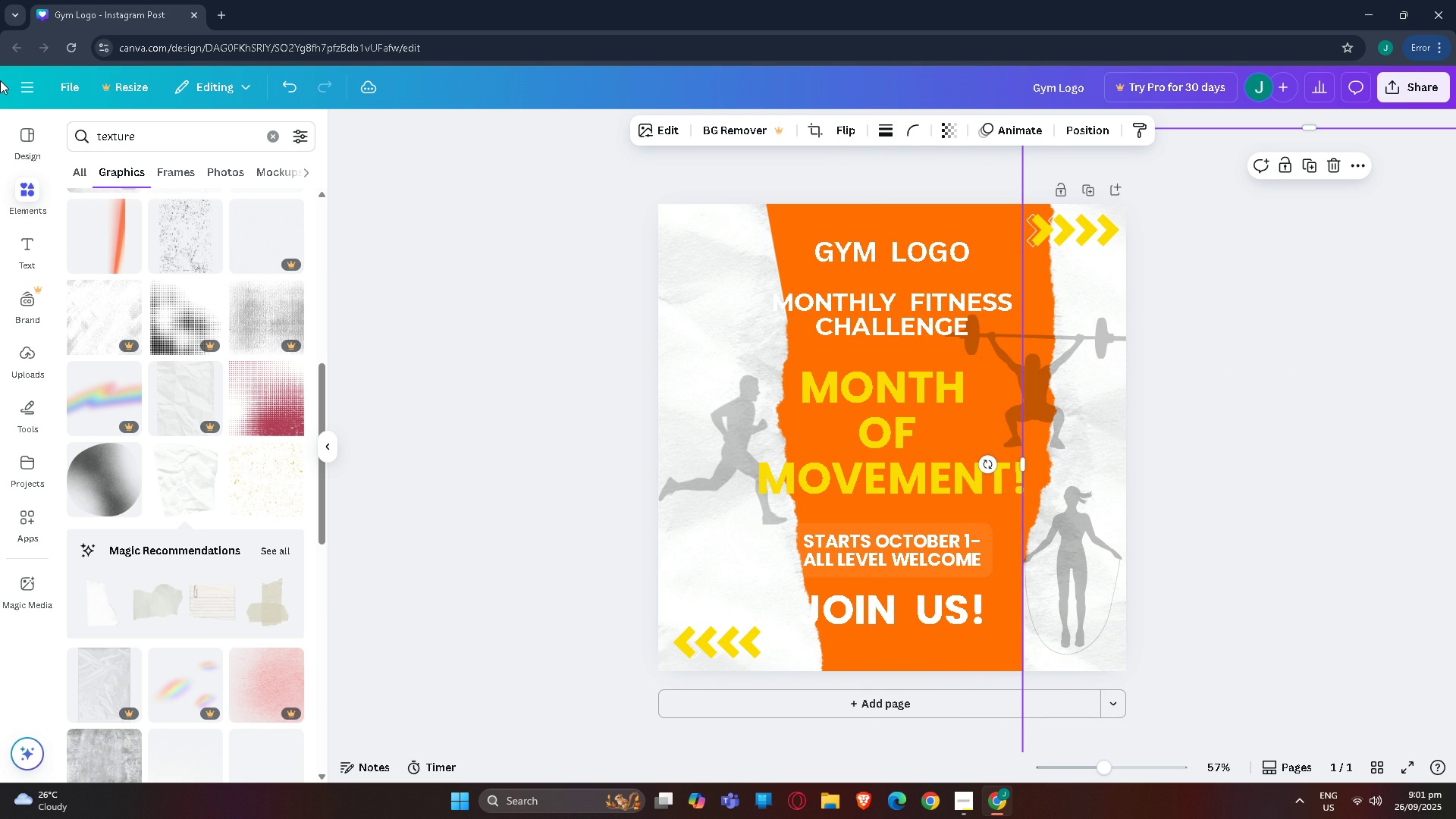 
key(Control+BracketLeft)
 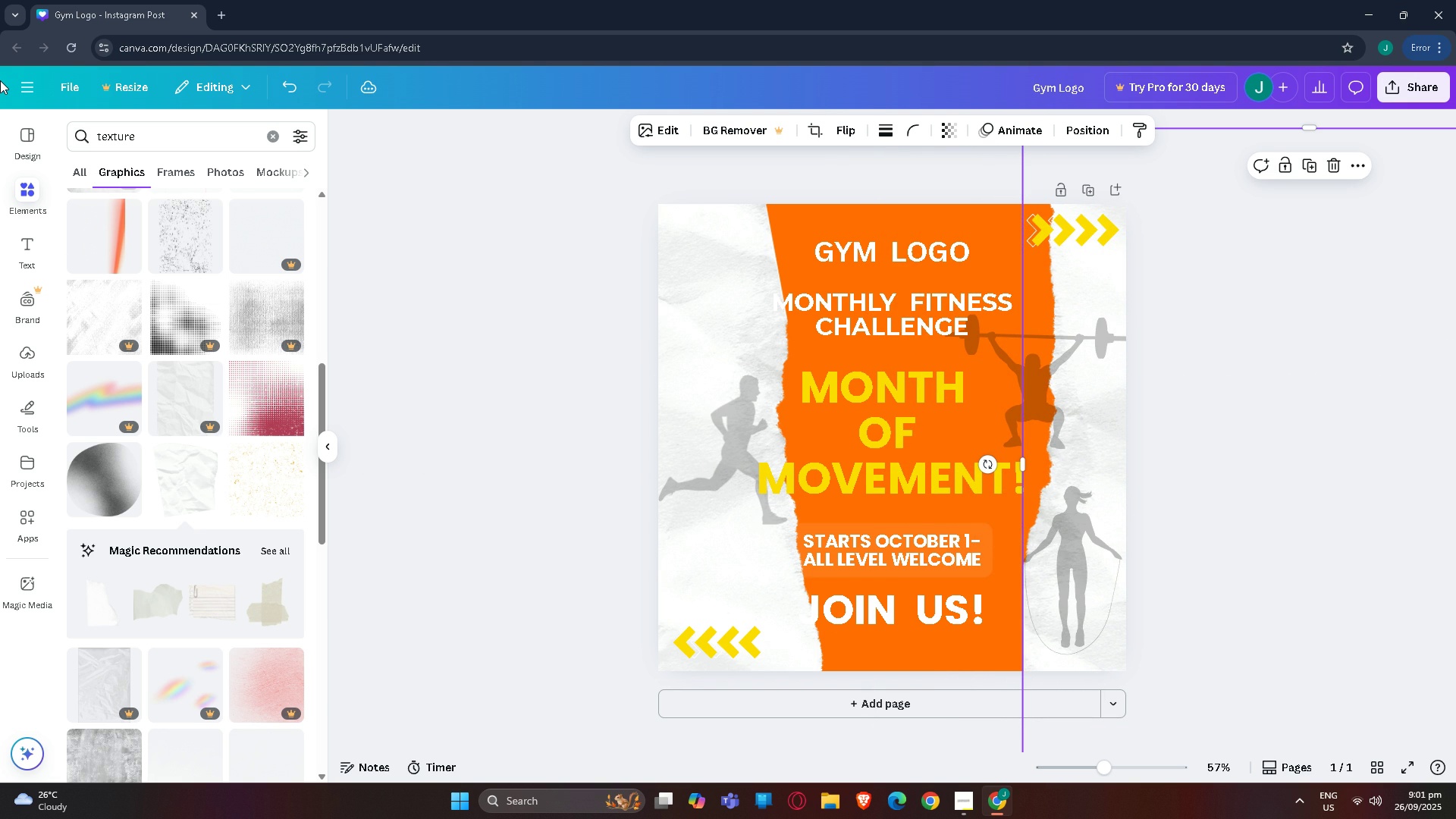 
key(Control+BracketLeft)
 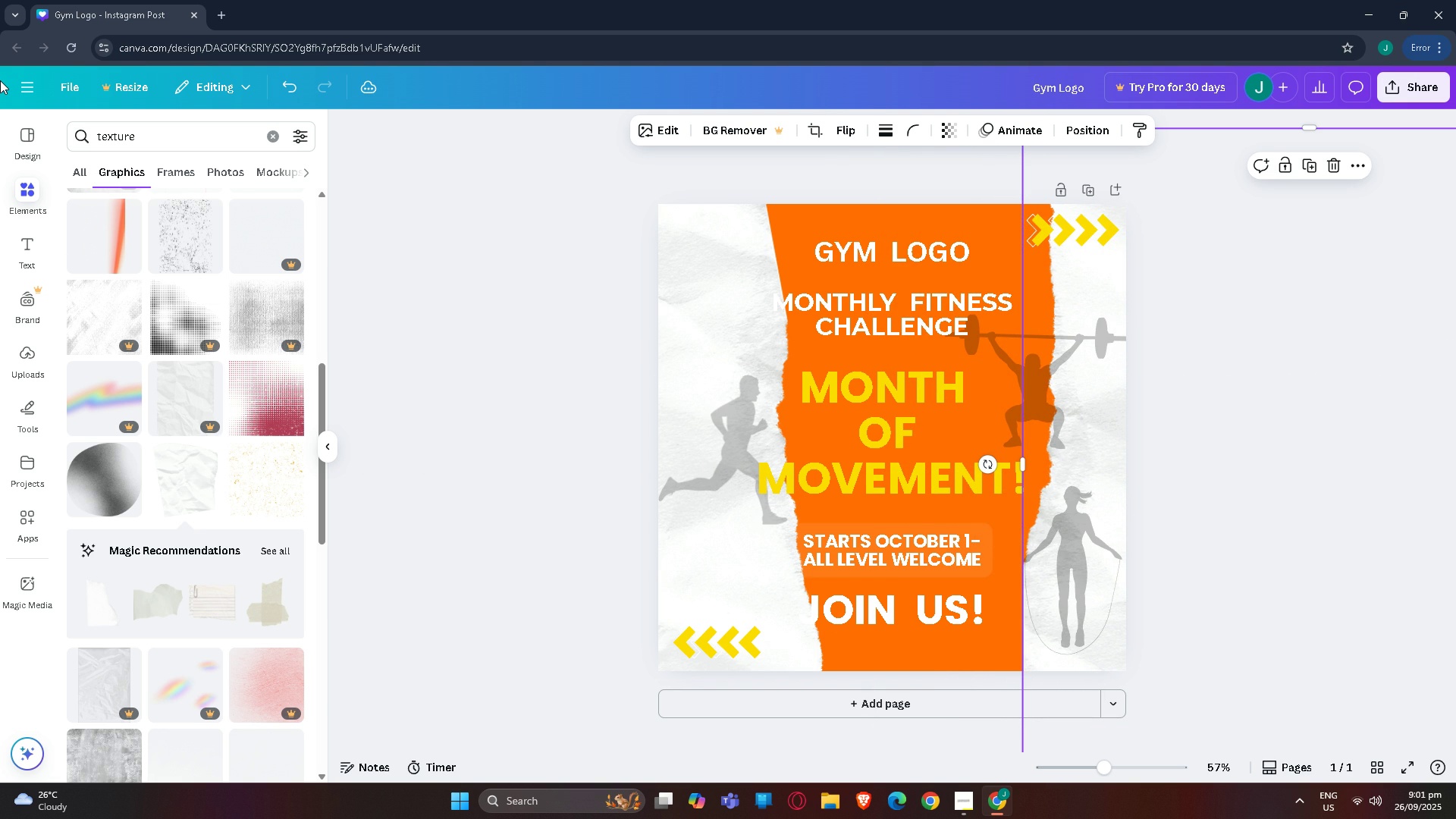 
key(Control+BracketLeft)
 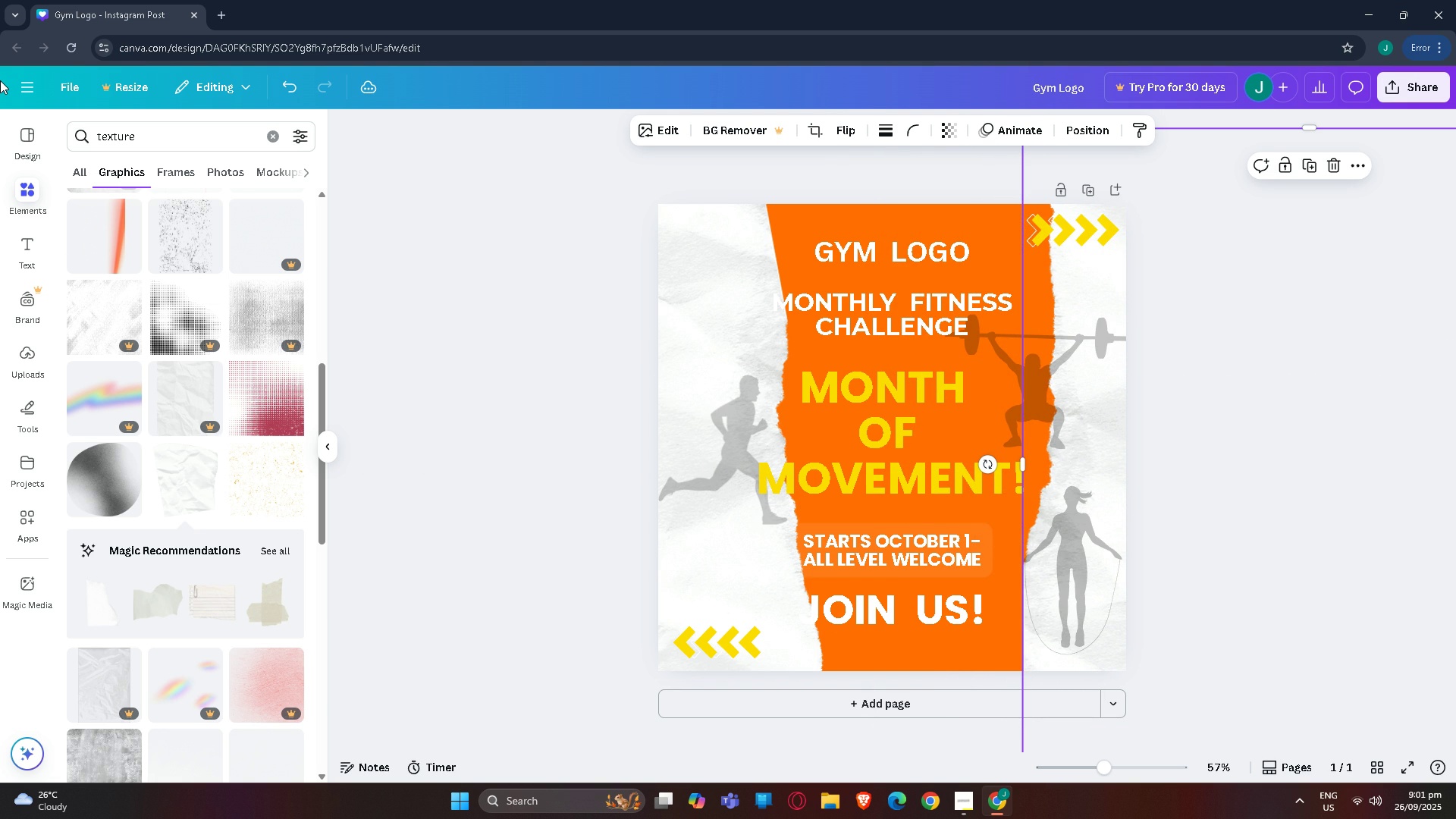 
key(Control+BracketLeft)
 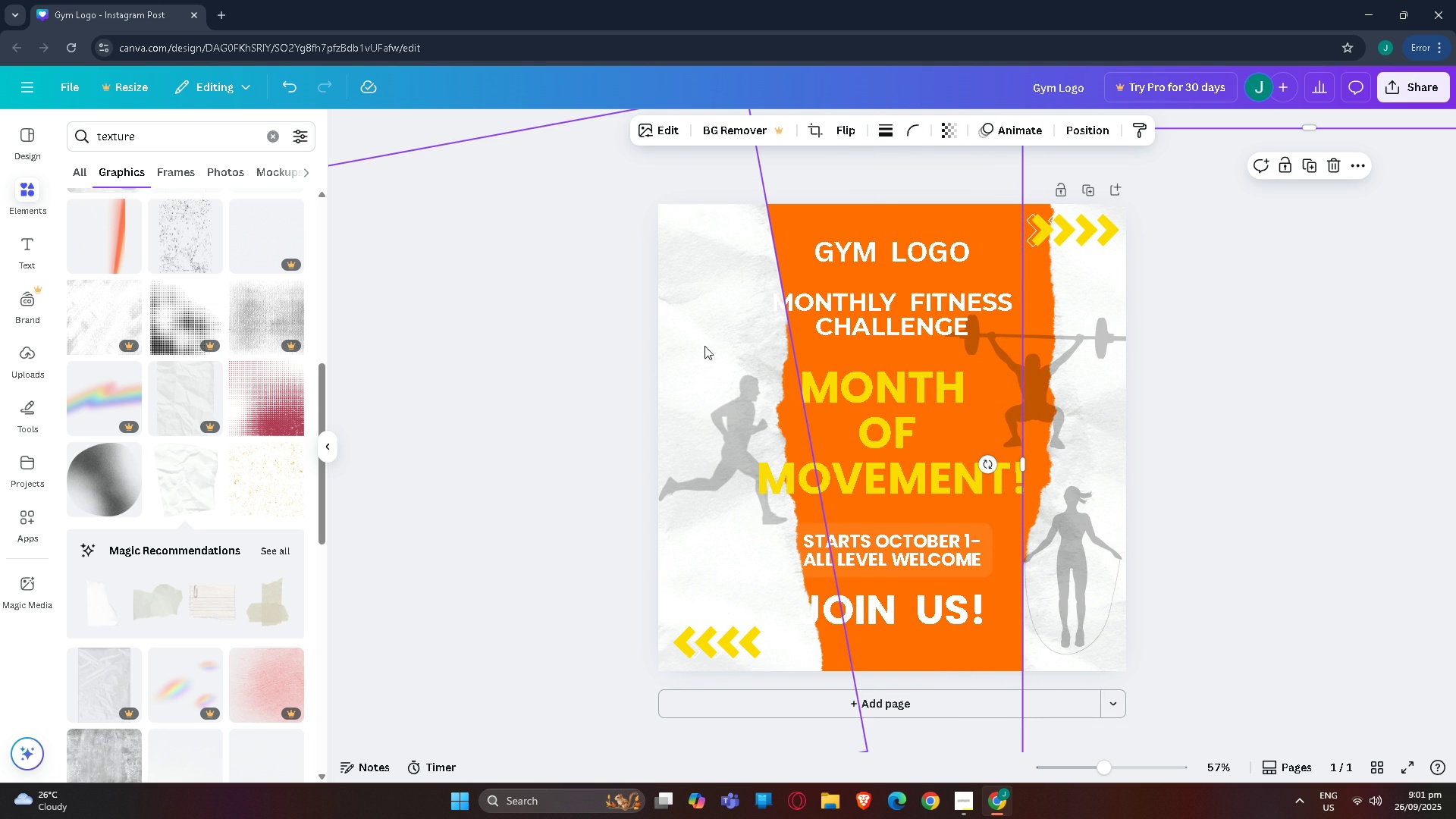 
left_click([686, 276])